 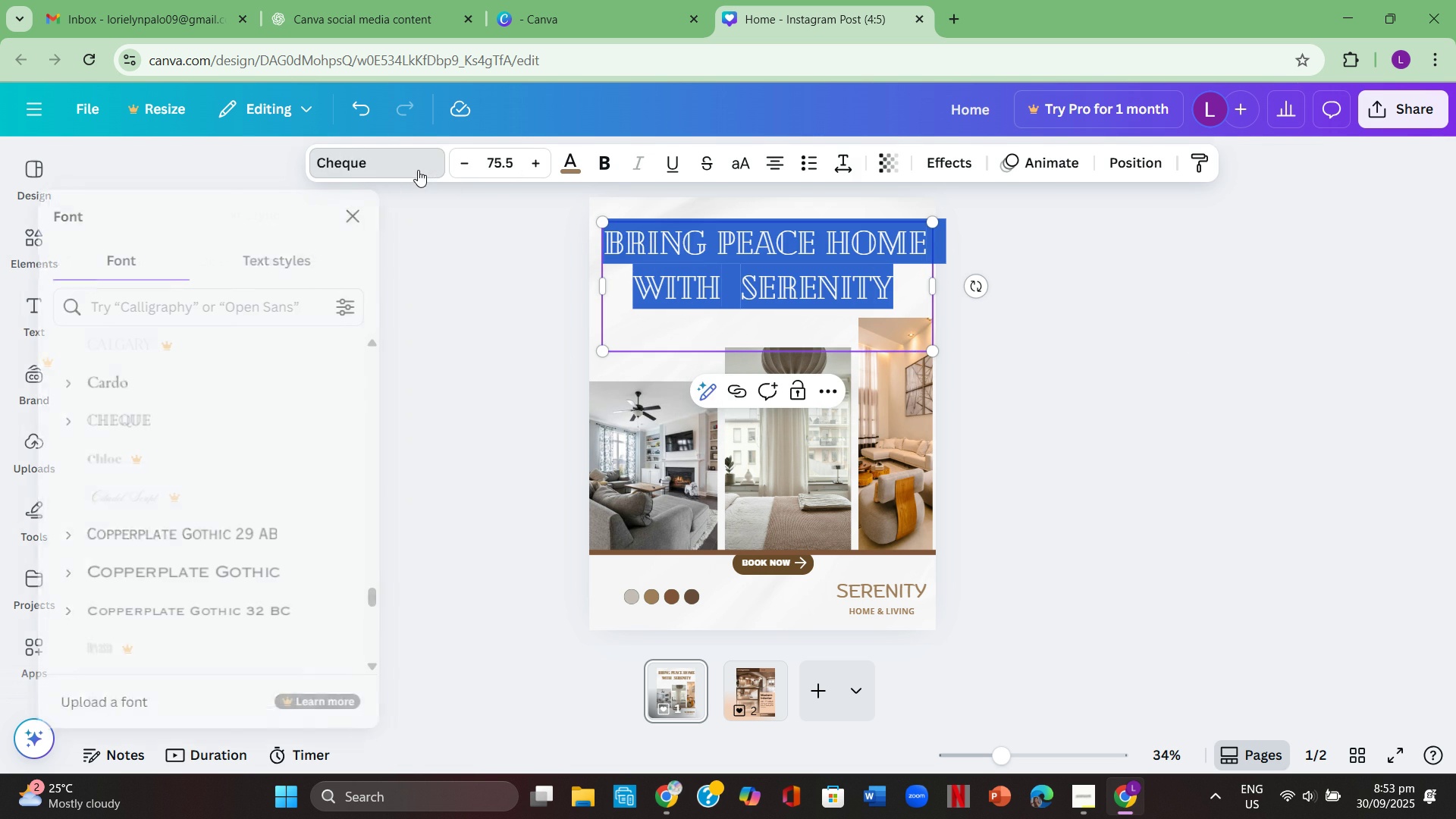 
scroll: coordinate [336, 376], scroll_direction: down, amount: 9.0
 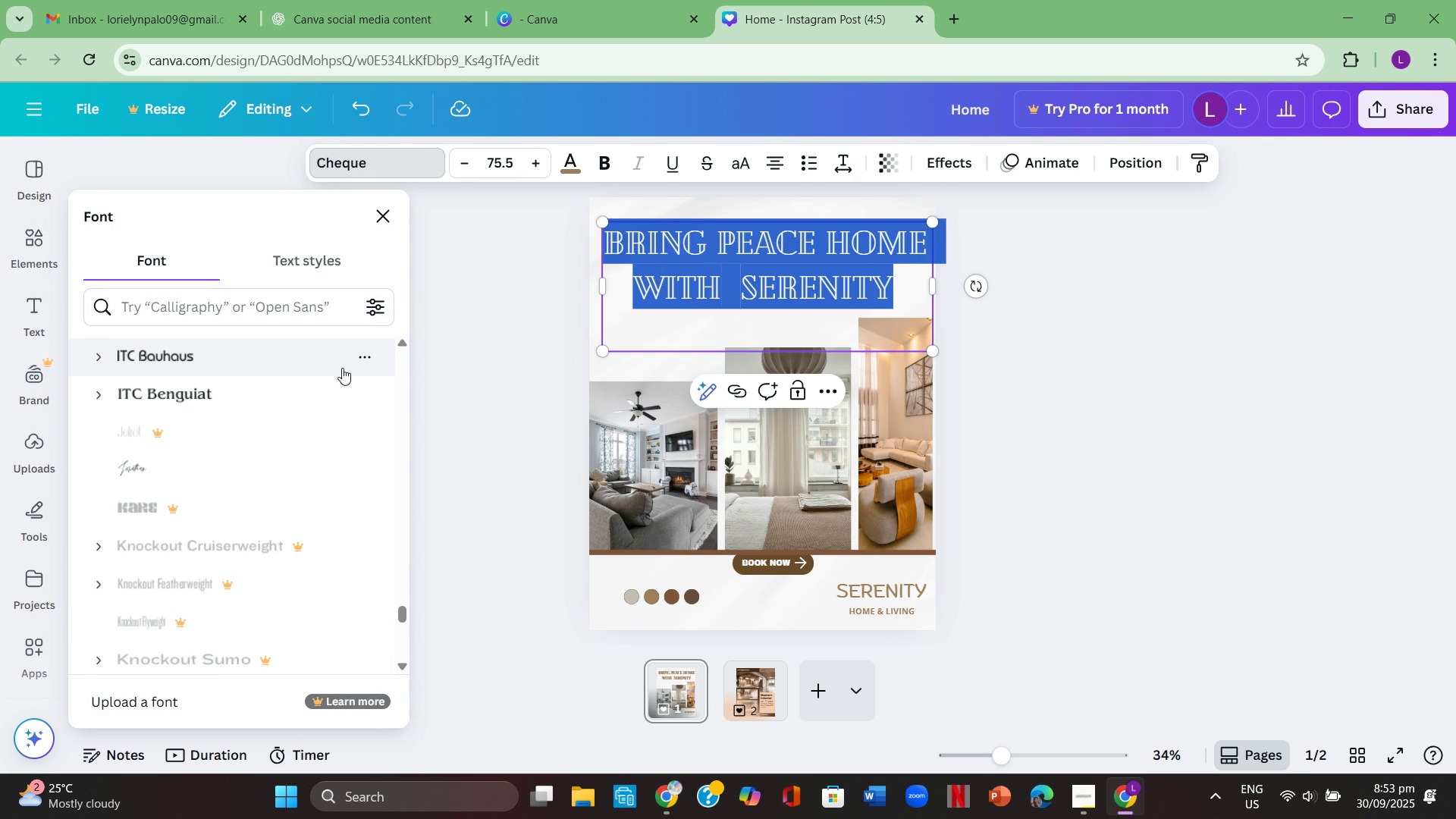 
scroll: coordinate [342, 368], scroll_direction: none, amount: 0.0
 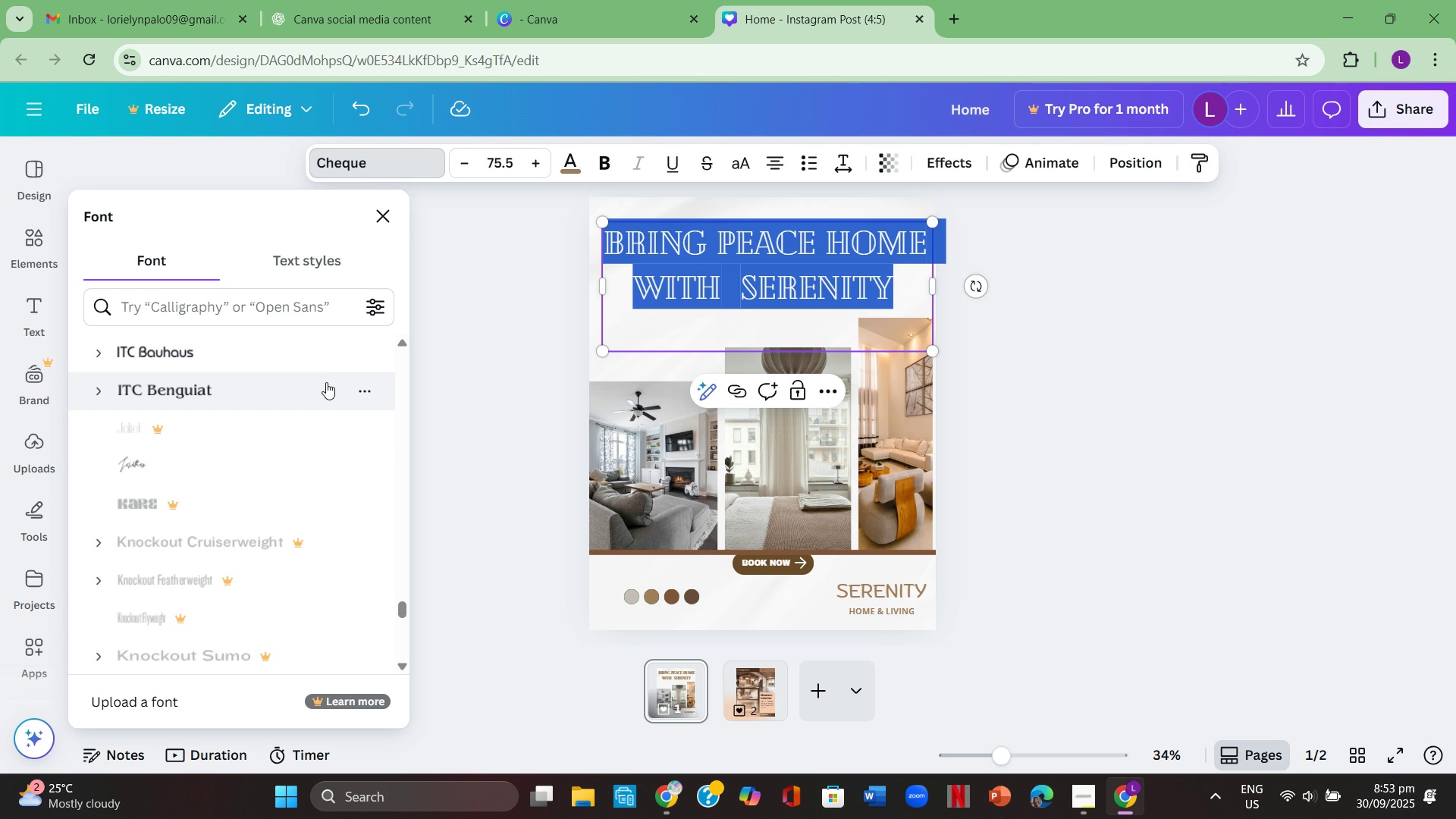 
left_click([315, 381])
 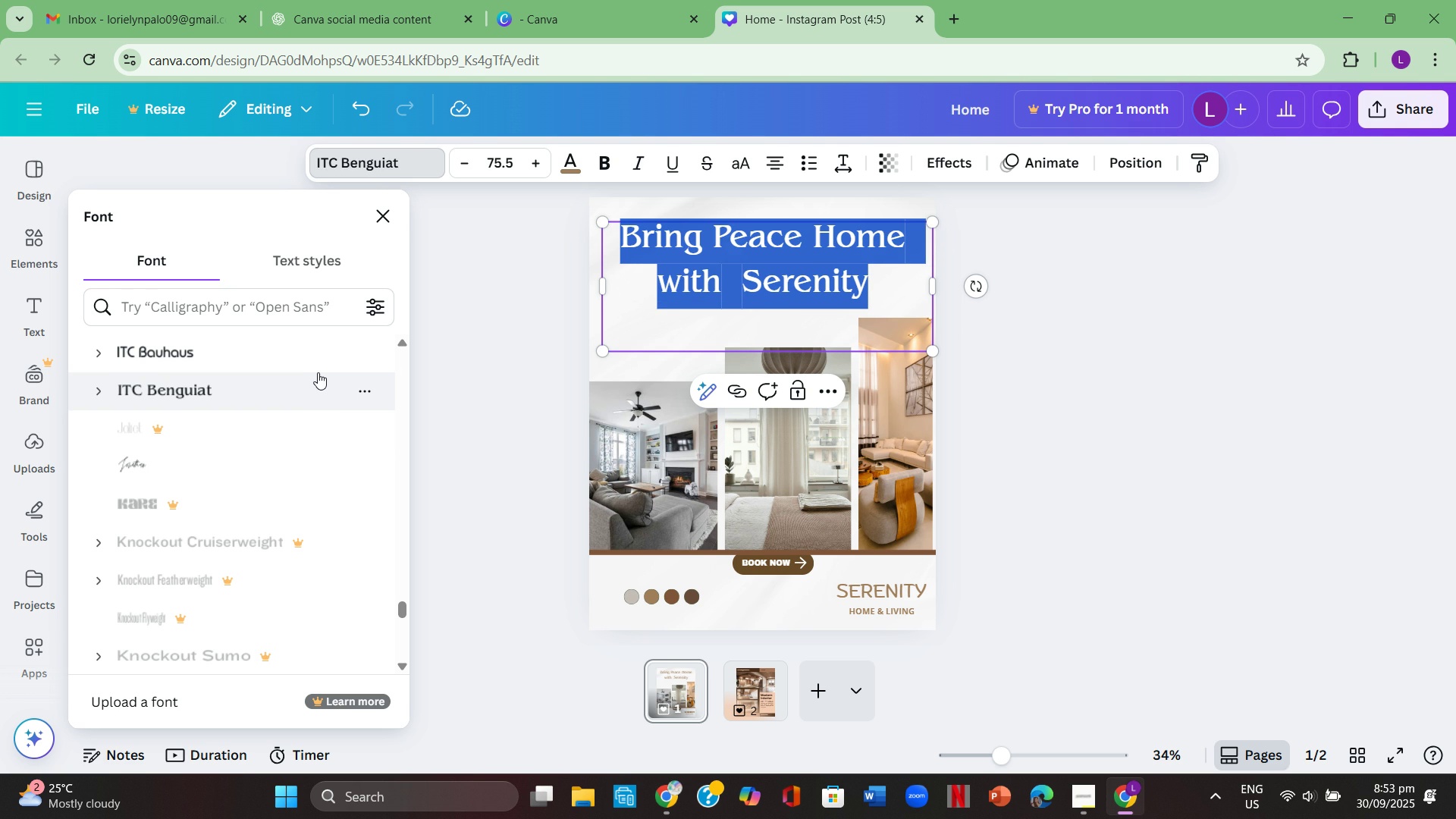 
scroll: coordinate [323, 372], scroll_direction: down, amount: 3.0
 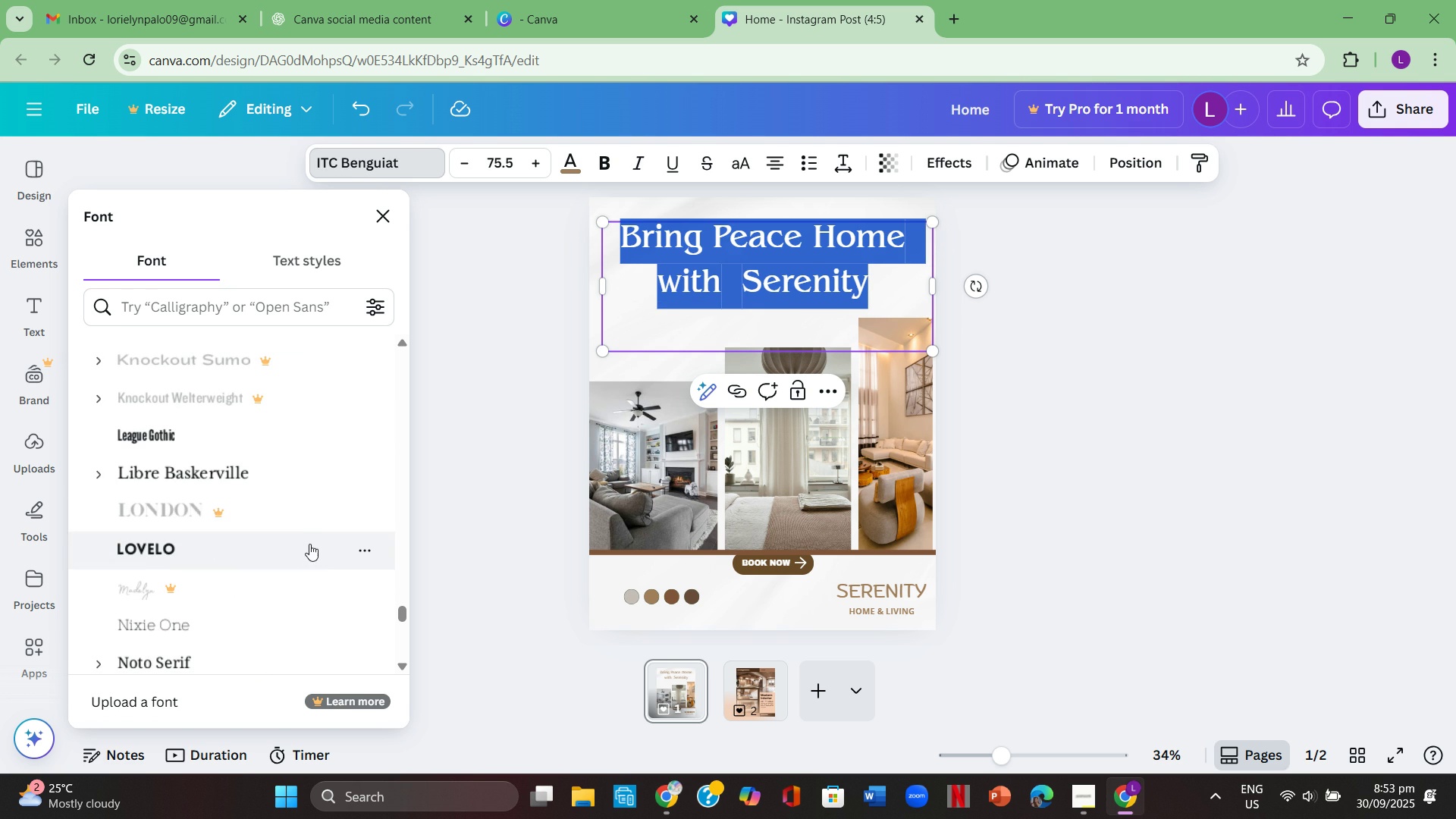 
left_click([309, 544])
 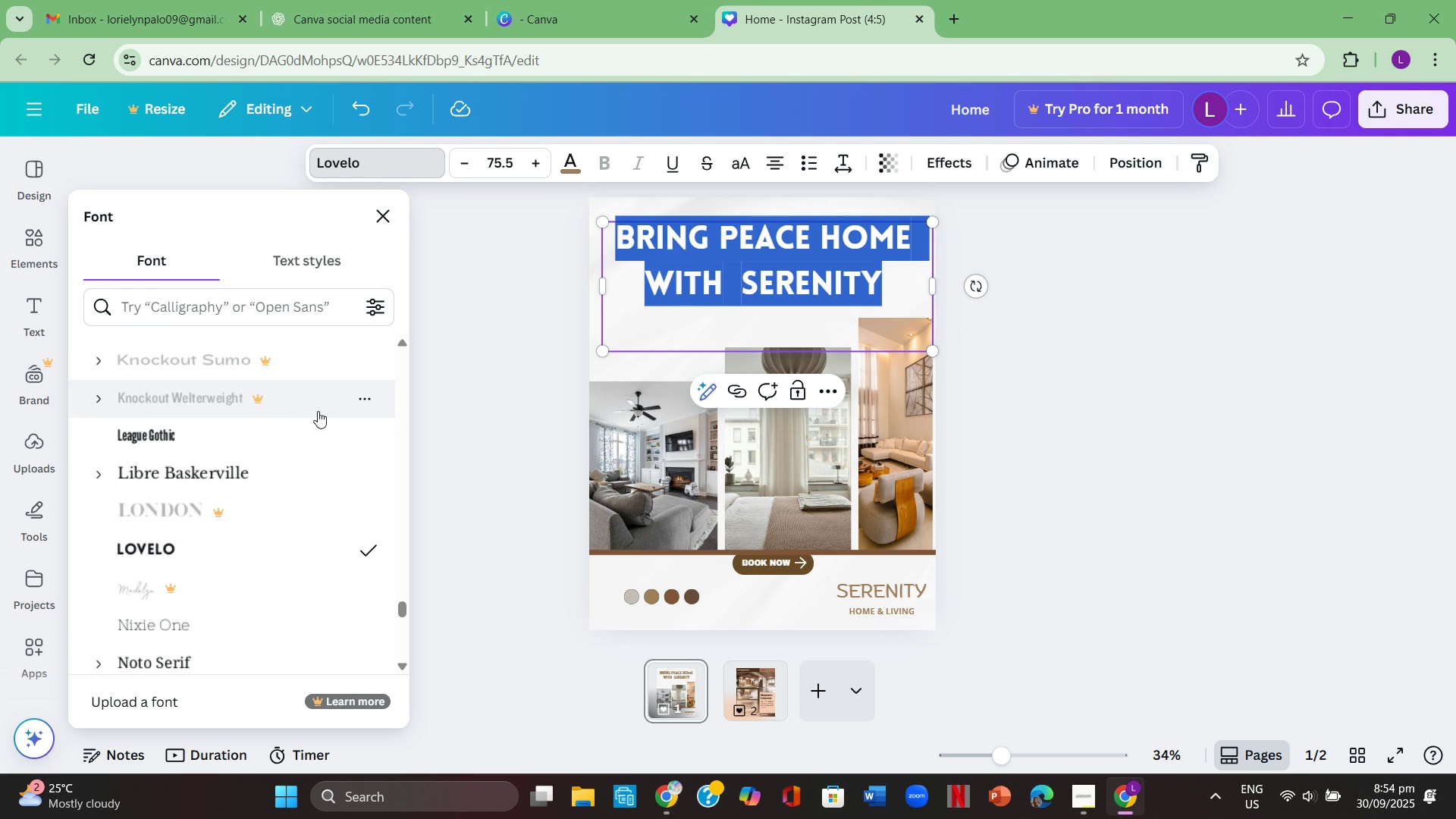 
scroll: coordinate [318, 411], scroll_direction: down, amount: 5.0
 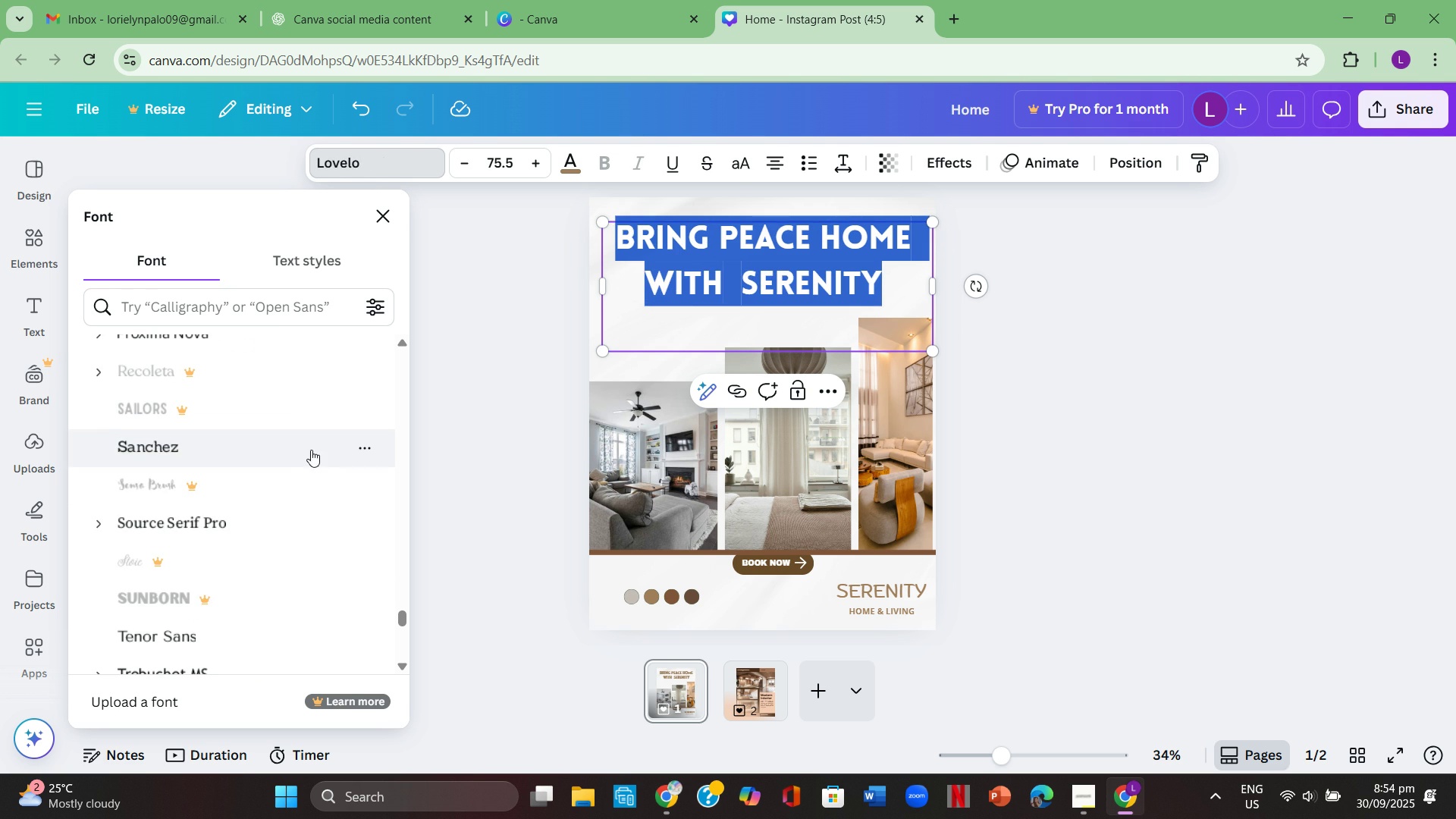 
left_click([313, 448])
 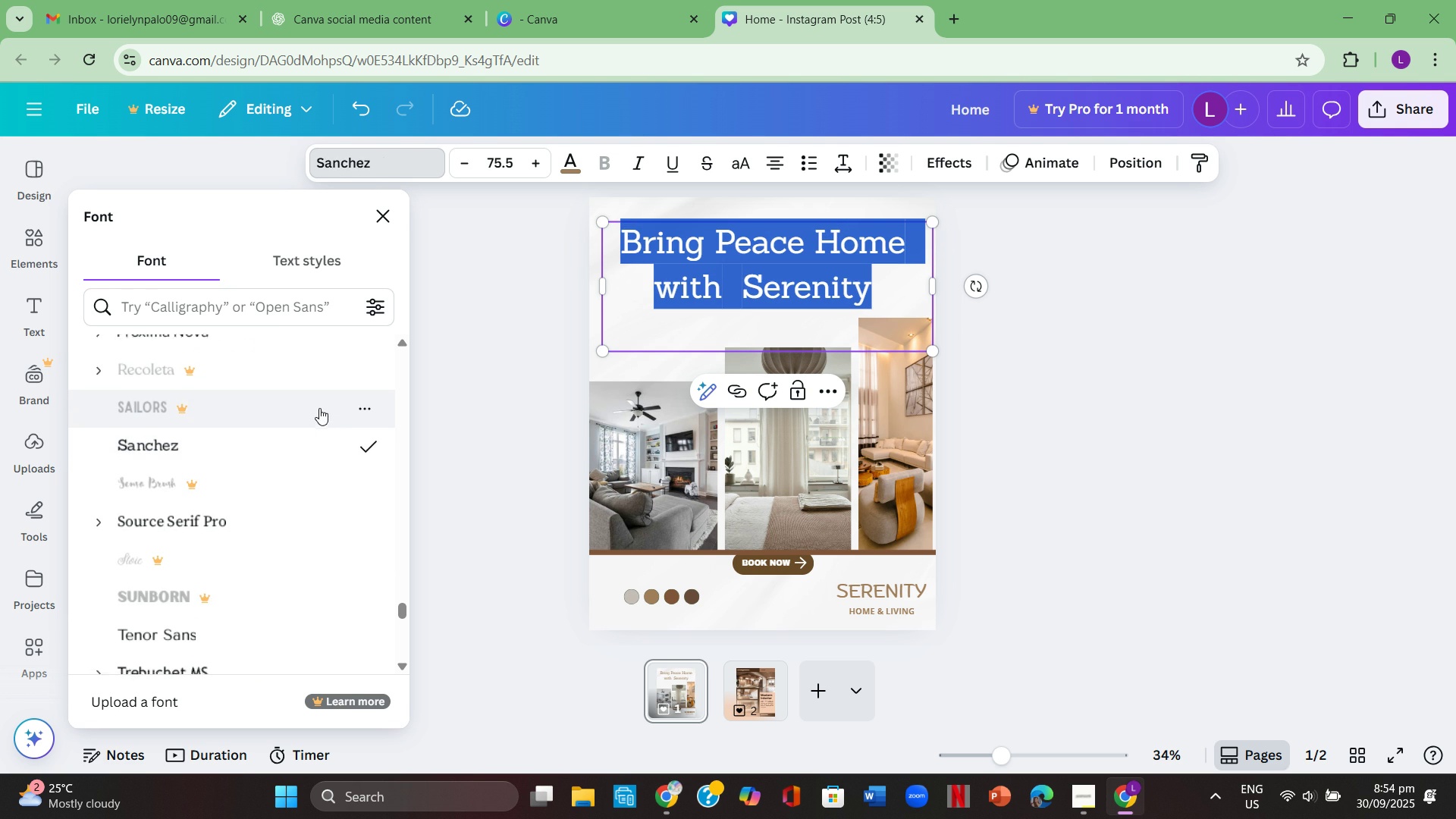 
scroll: coordinate [319, 408], scroll_direction: down, amount: 2.0
 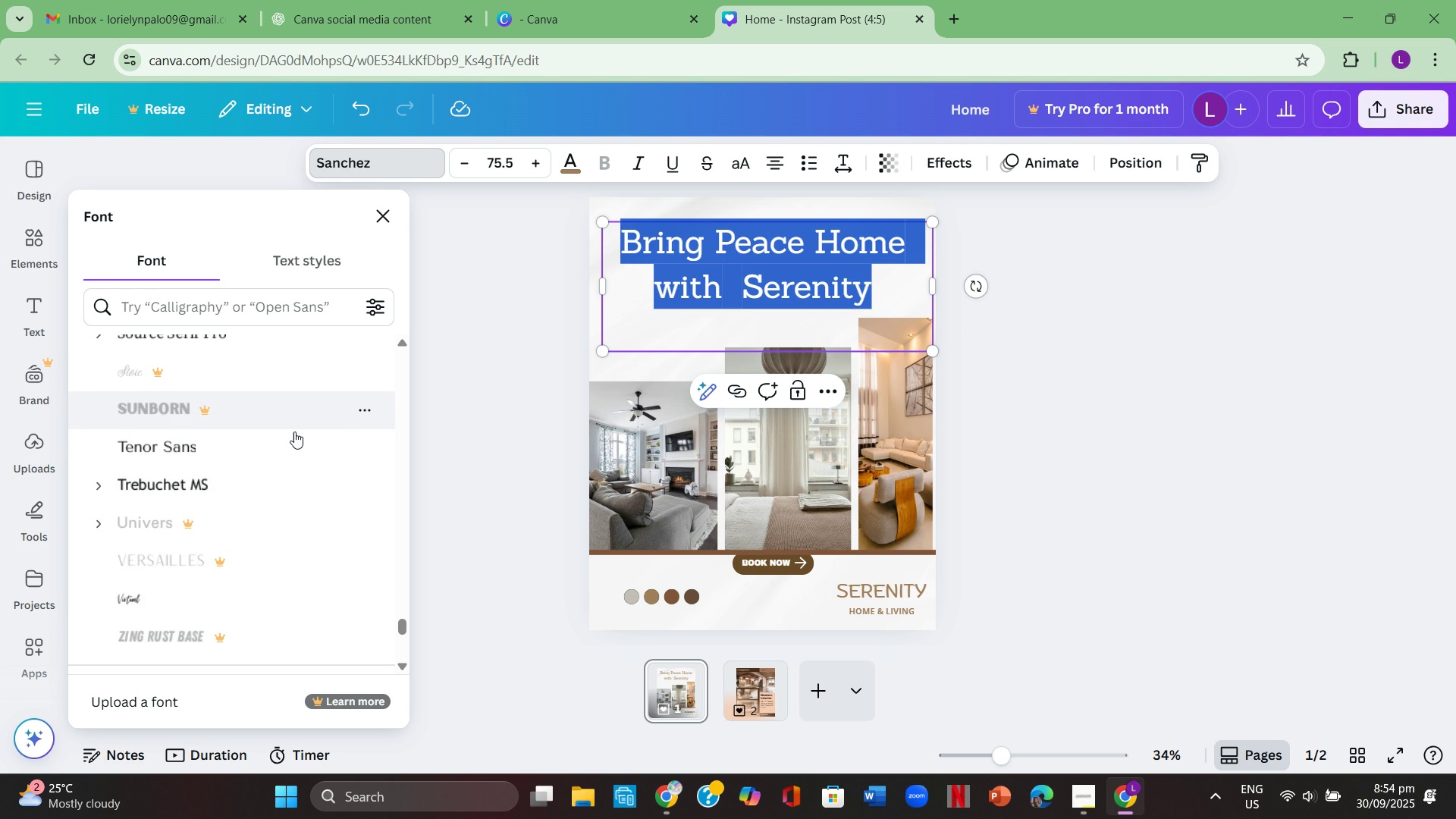 
left_click([293, 434])
 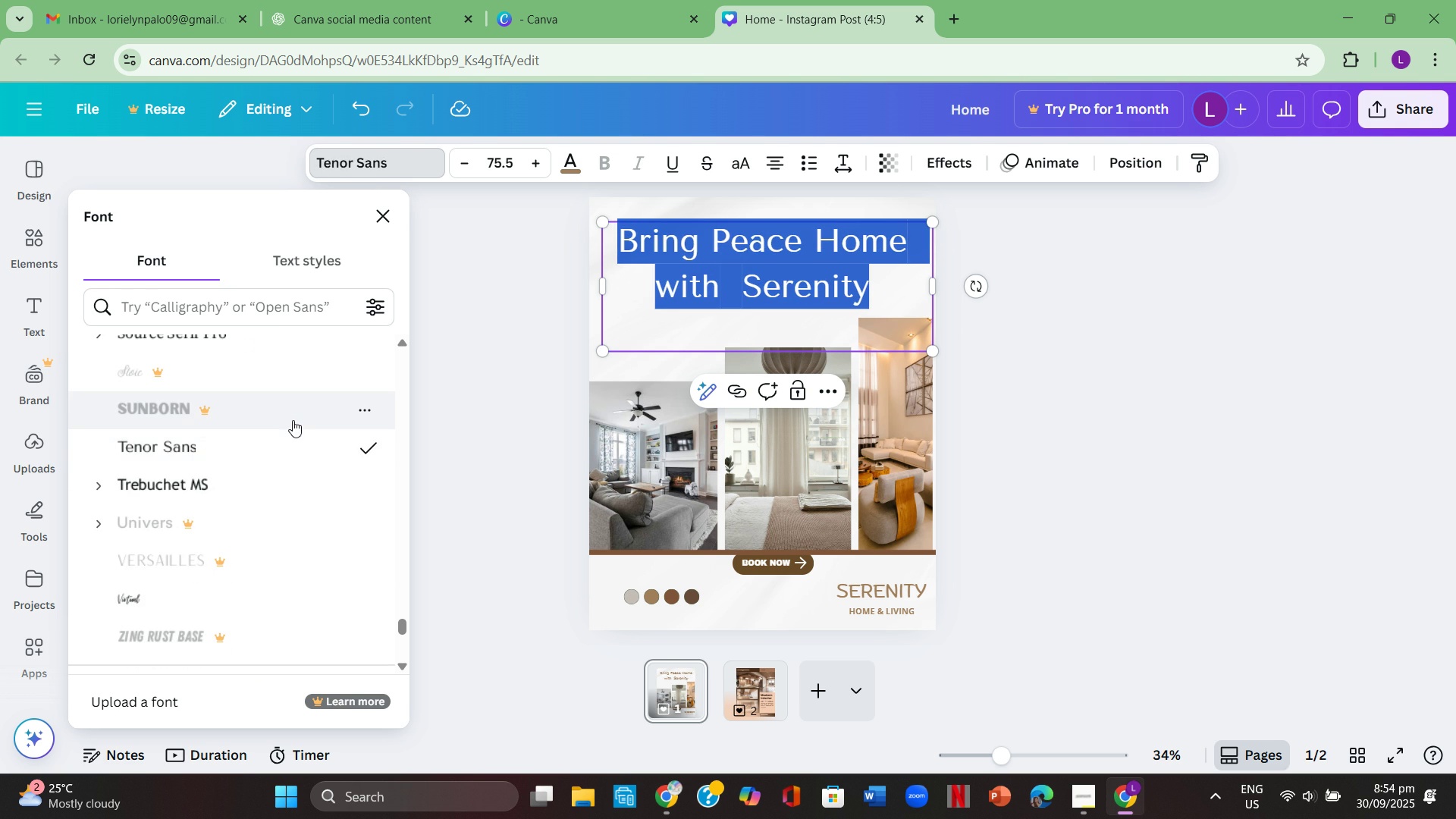 
scroll: coordinate [293, 420], scroll_direction: down, amount: 2.0
 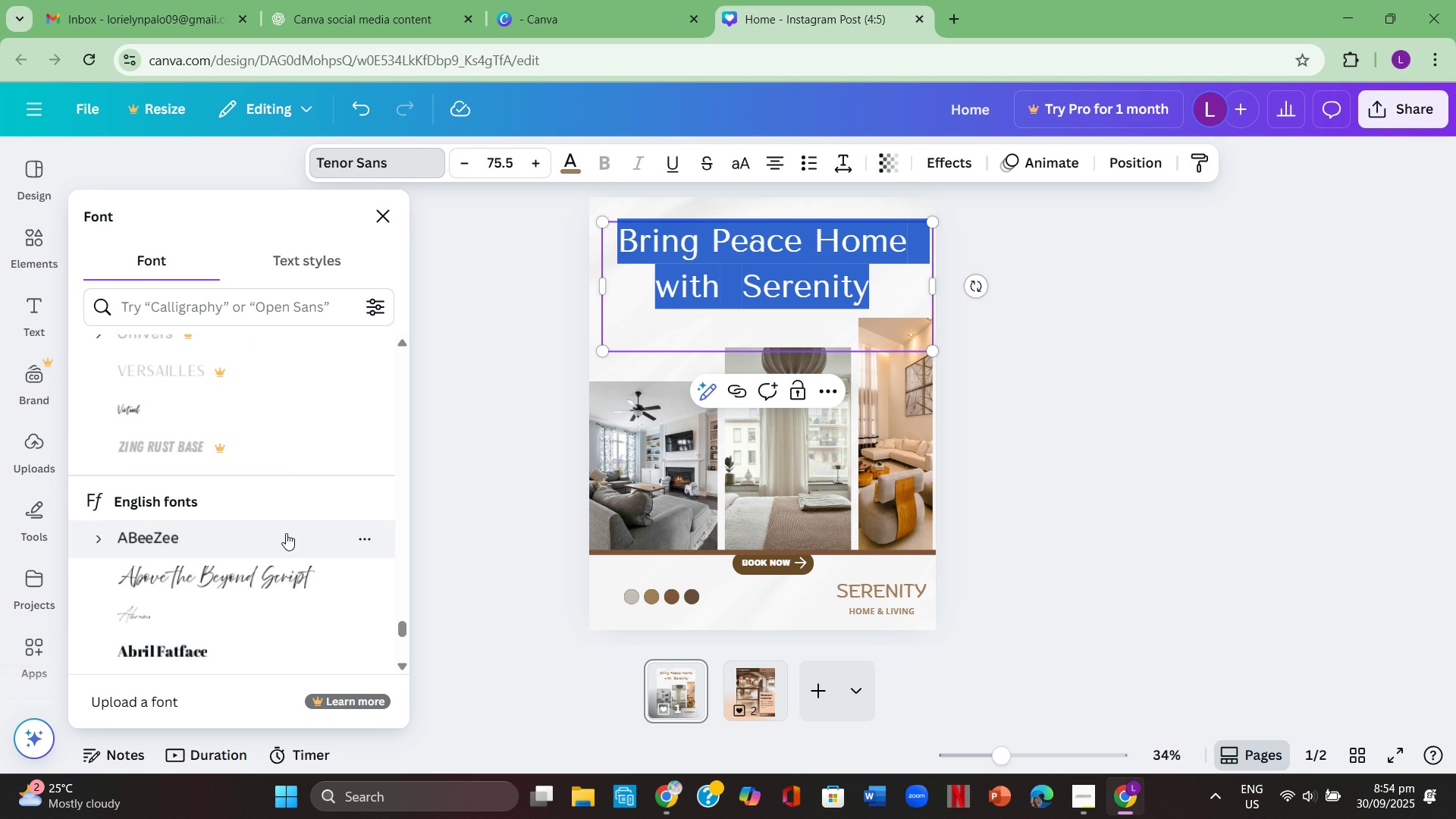 
left_click([286, 533])
 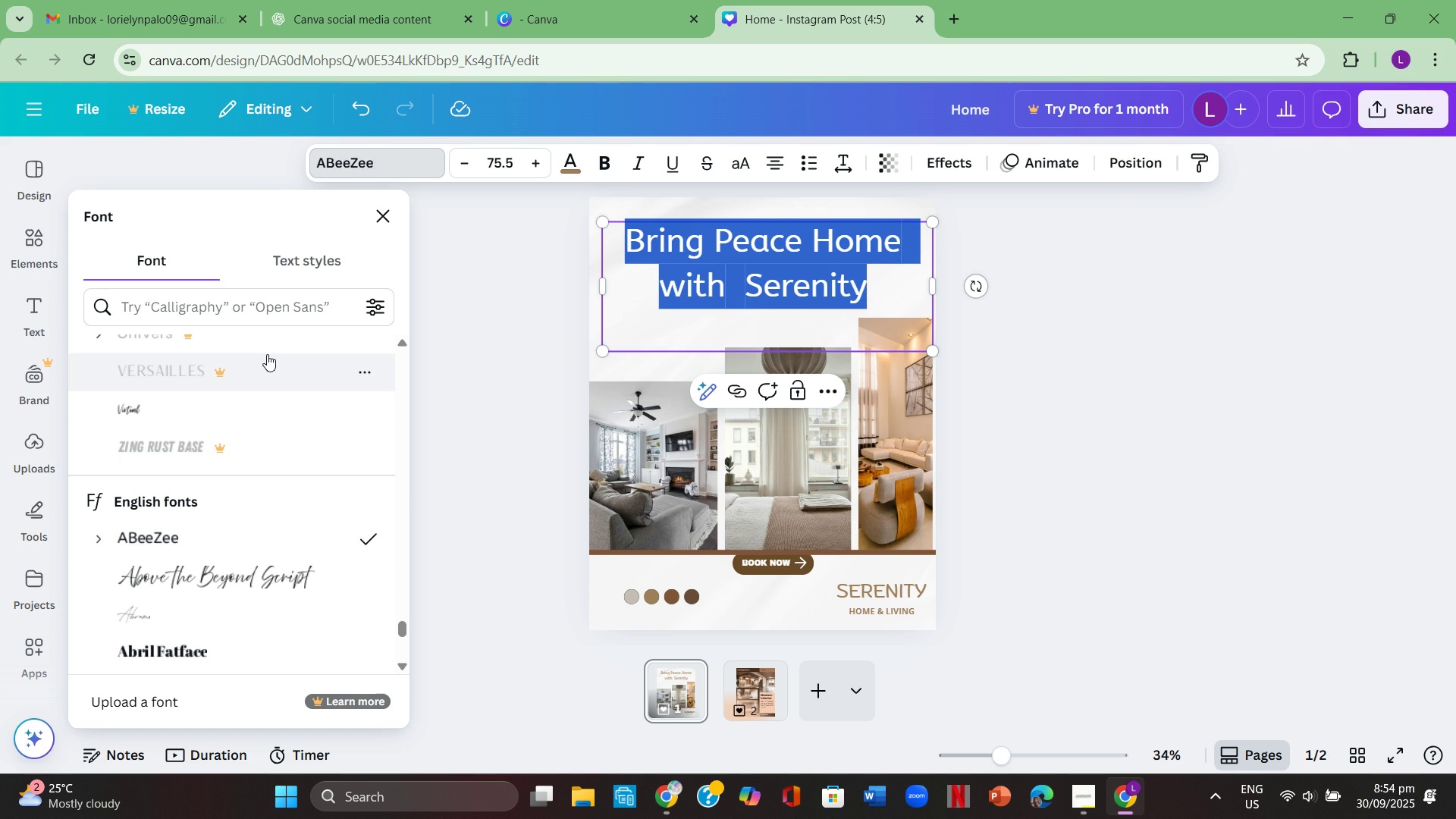 
scroll: coordinate [278, 365], scroll_direction: down, amount: 3.0
 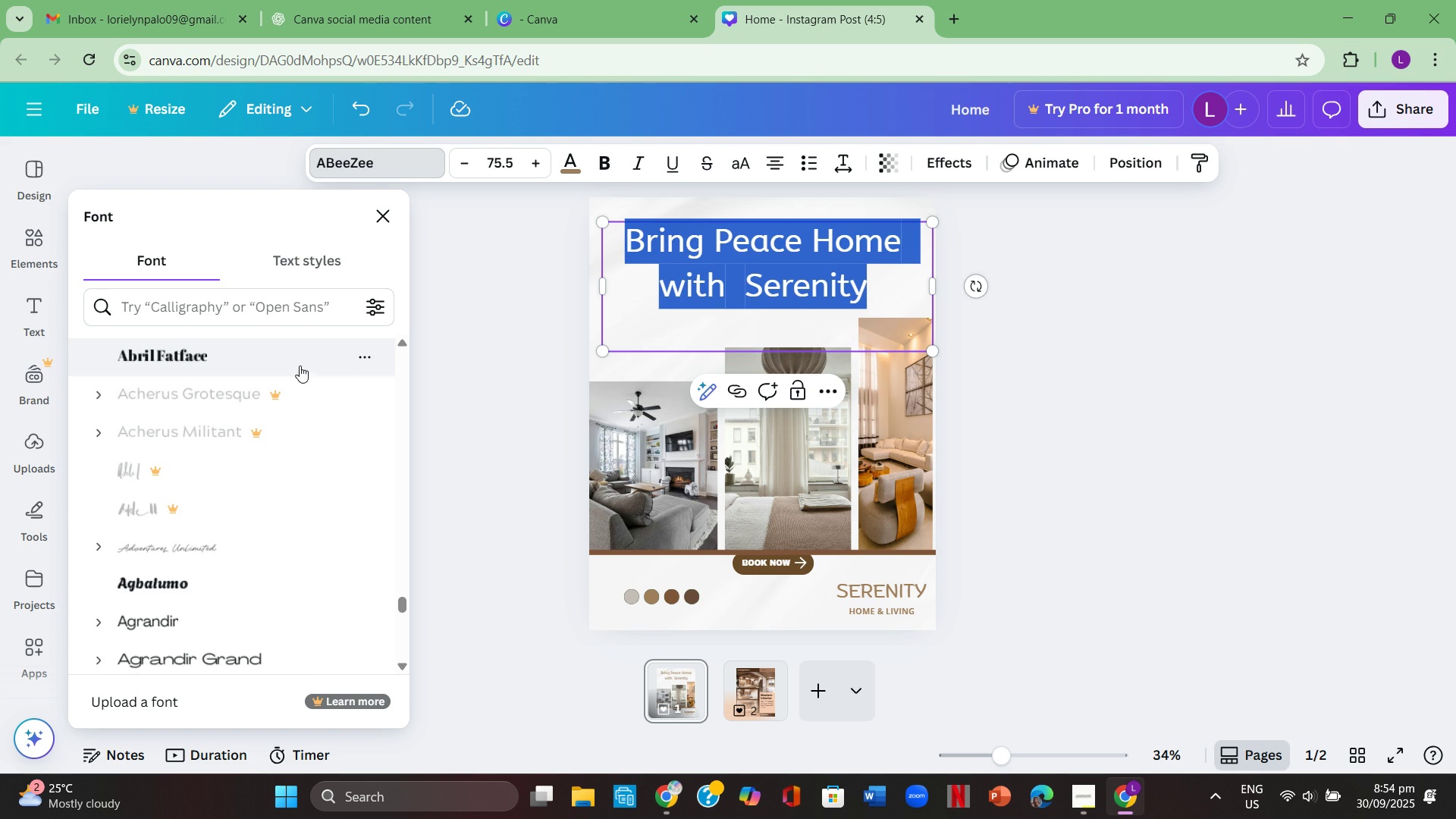 
left_click([300, 366])
 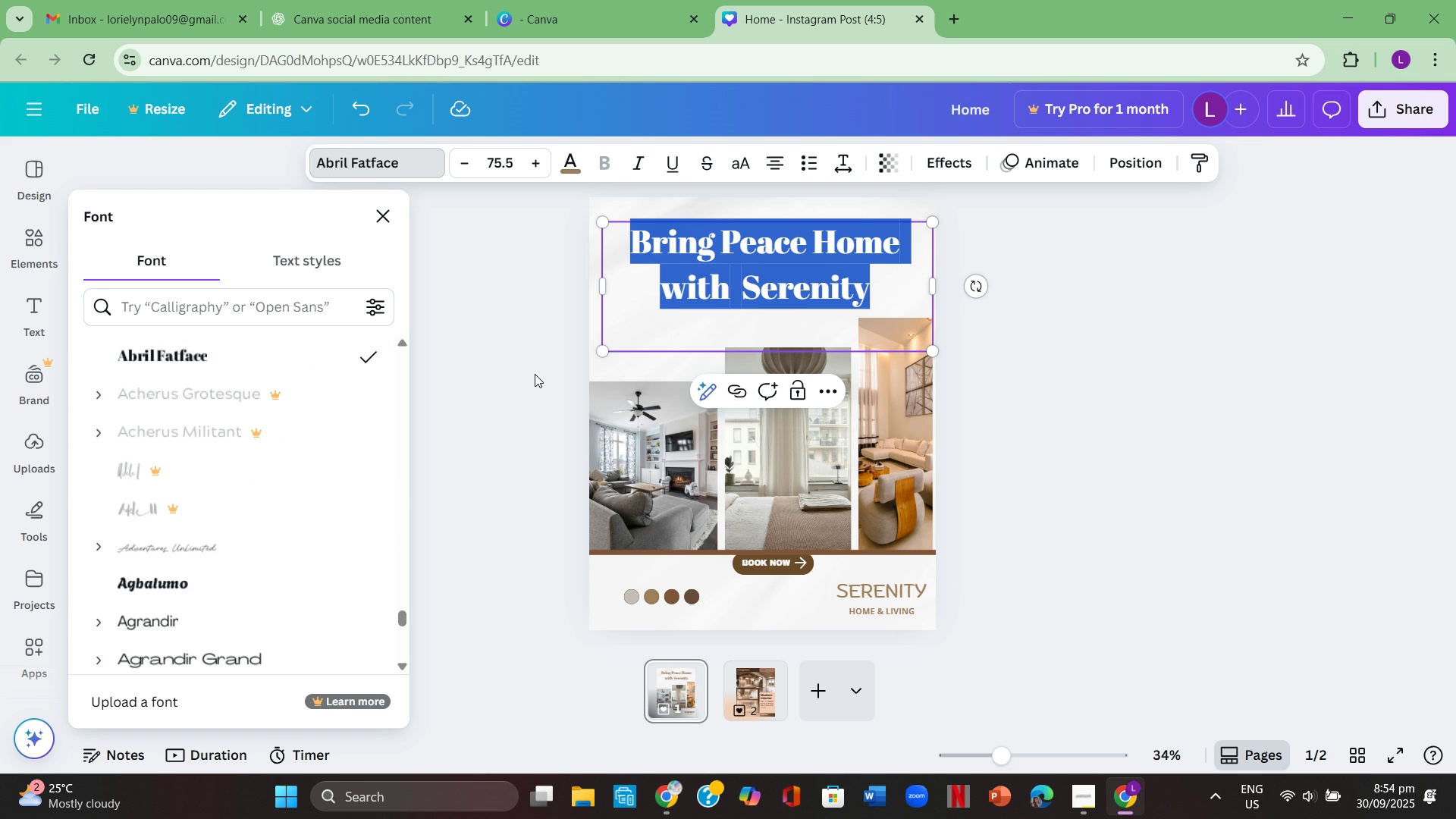 
double_click([532, 372])
 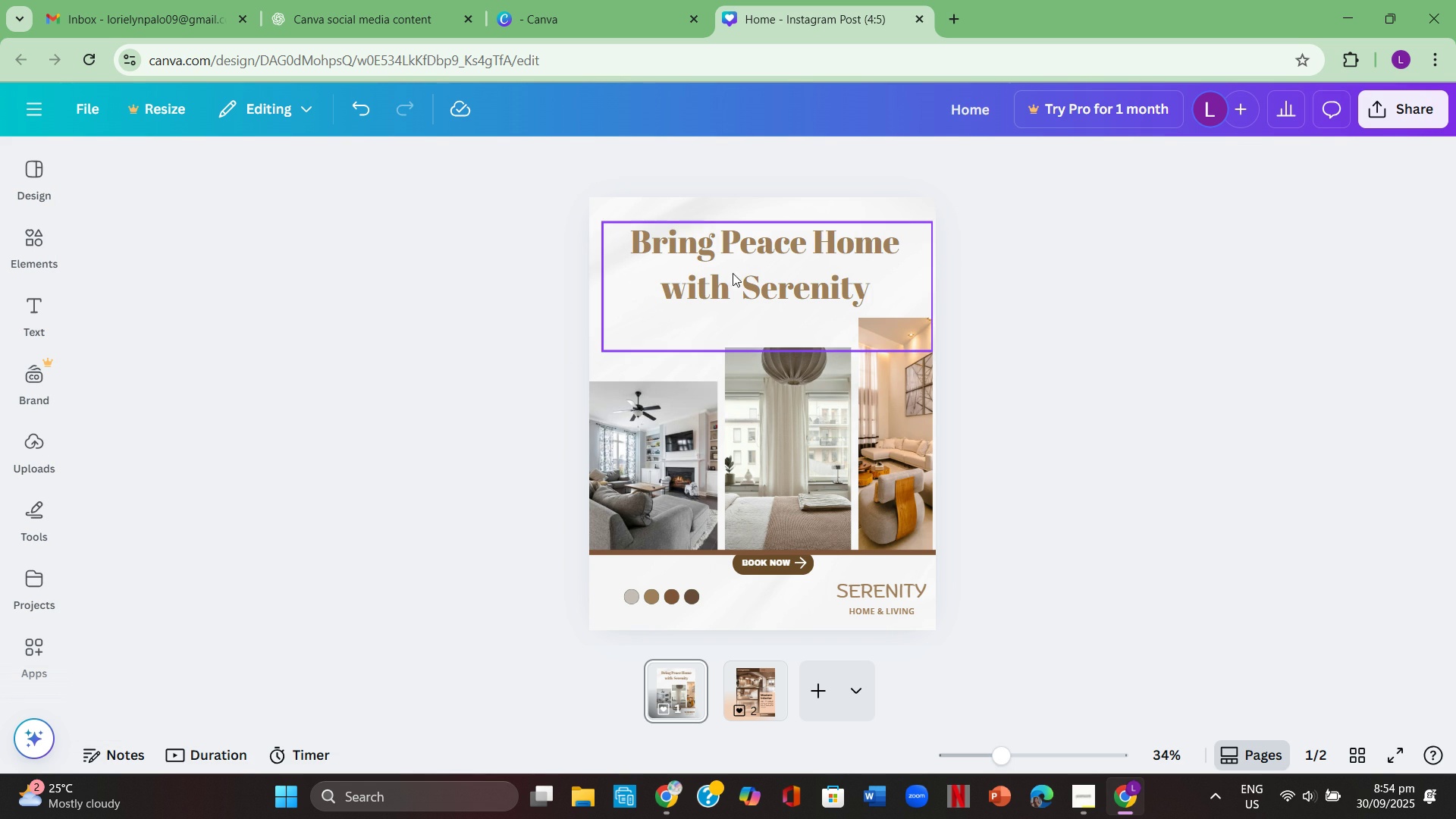 
left_click([750, 267])
 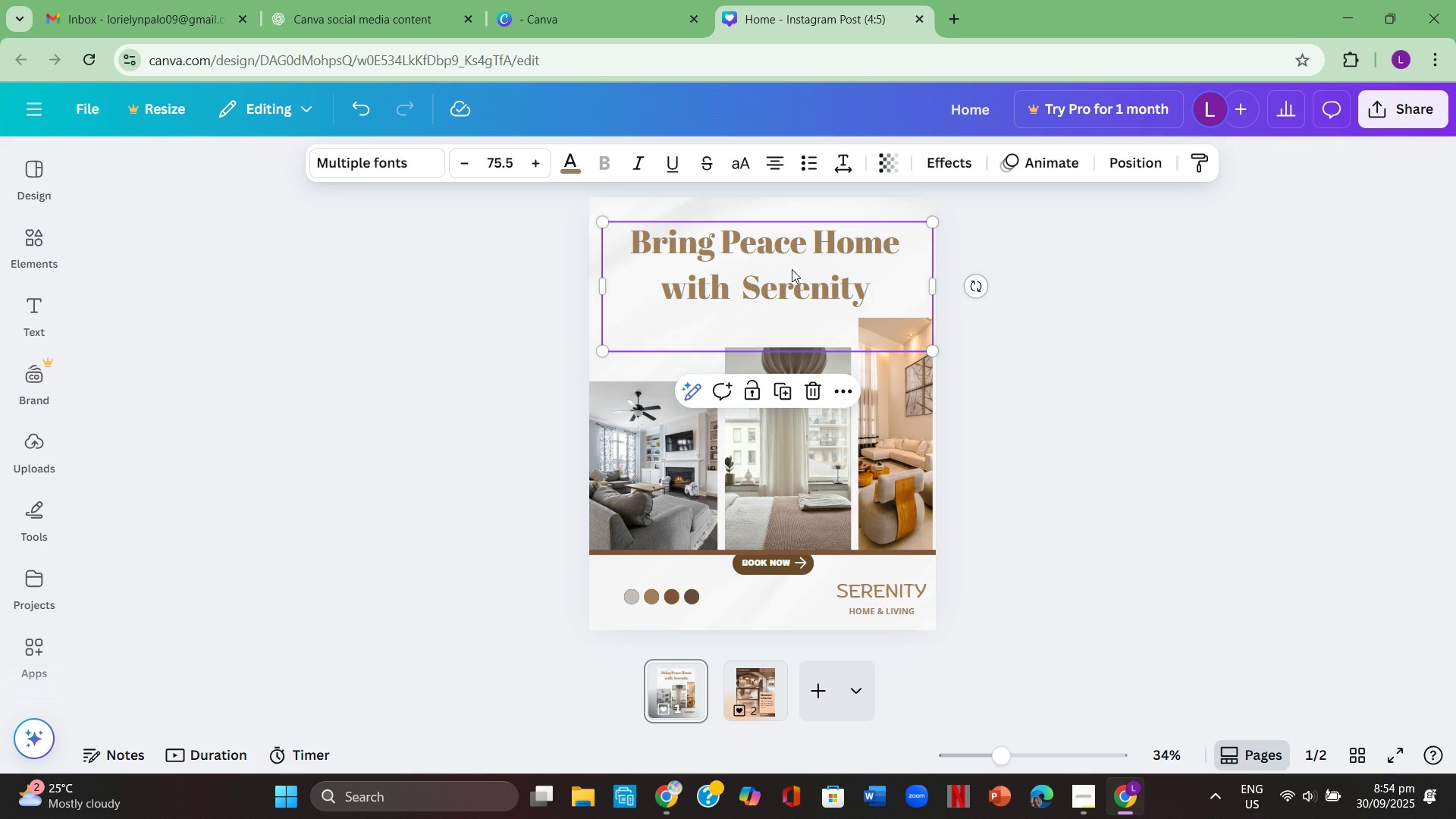 
left_click([793, 269])
 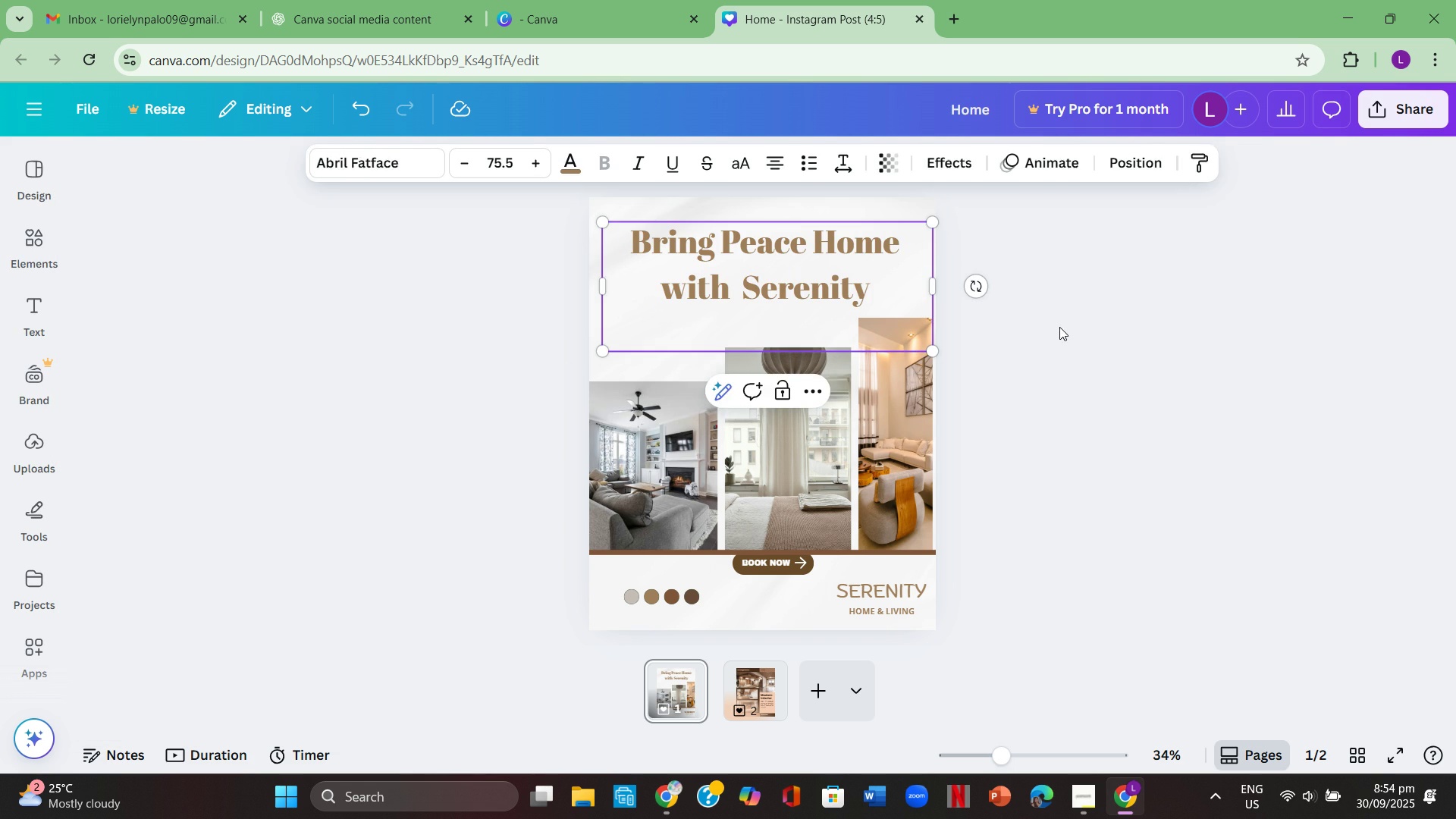 
left_click([1059, 327])
 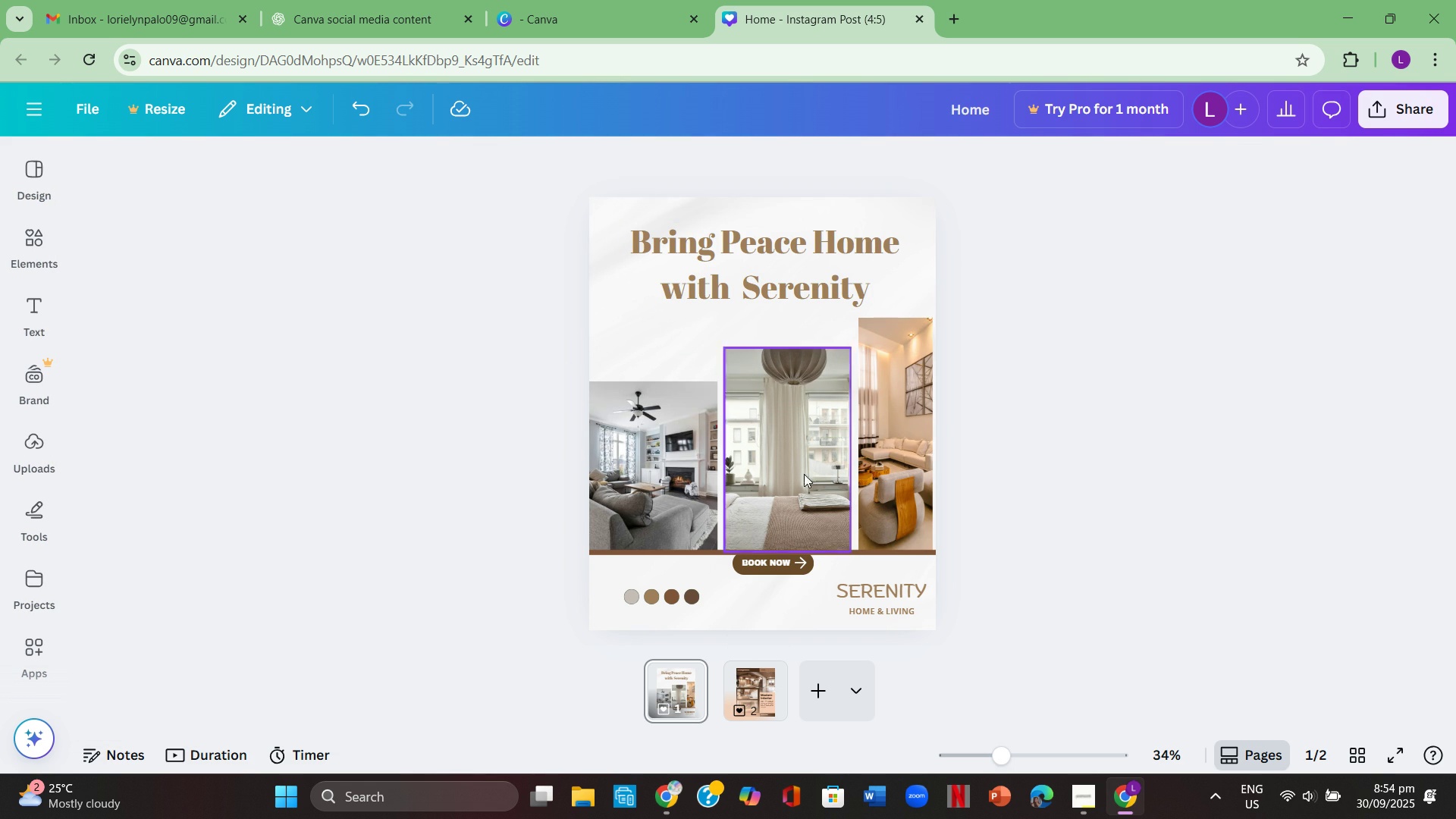 
double_click([855, 293])